 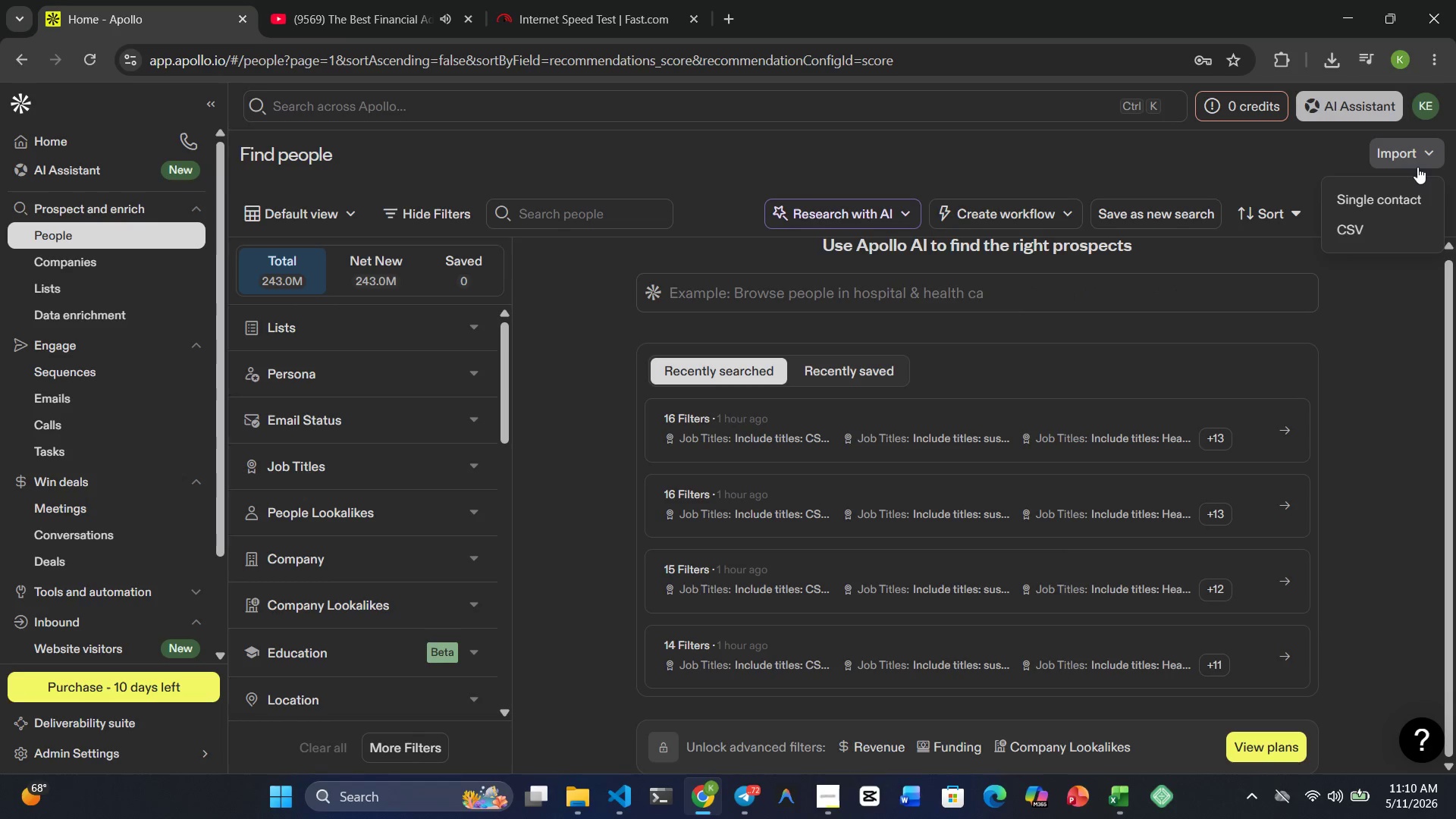 
left_click([1402, 240])
 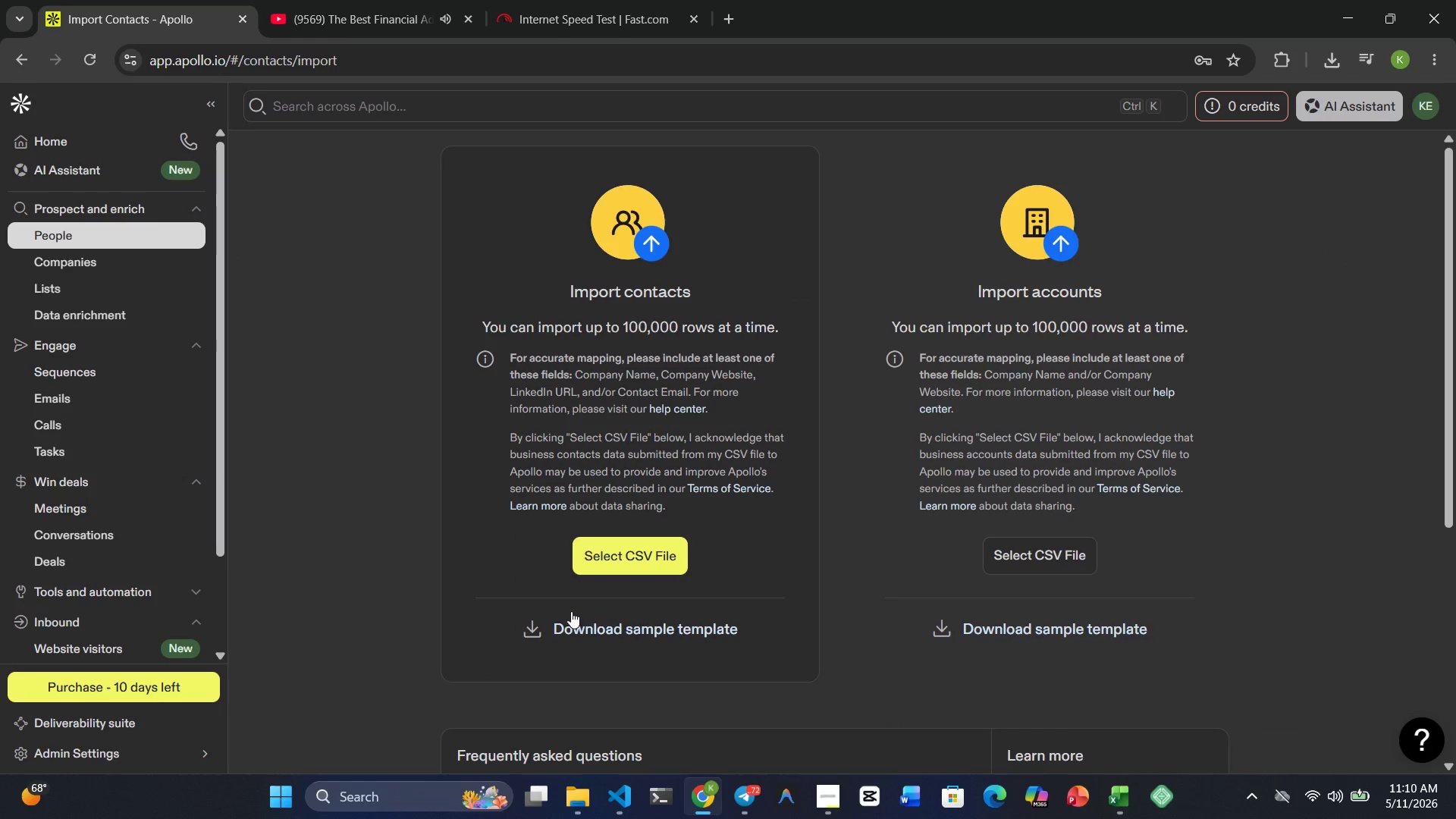 
left_click([616, 542])
 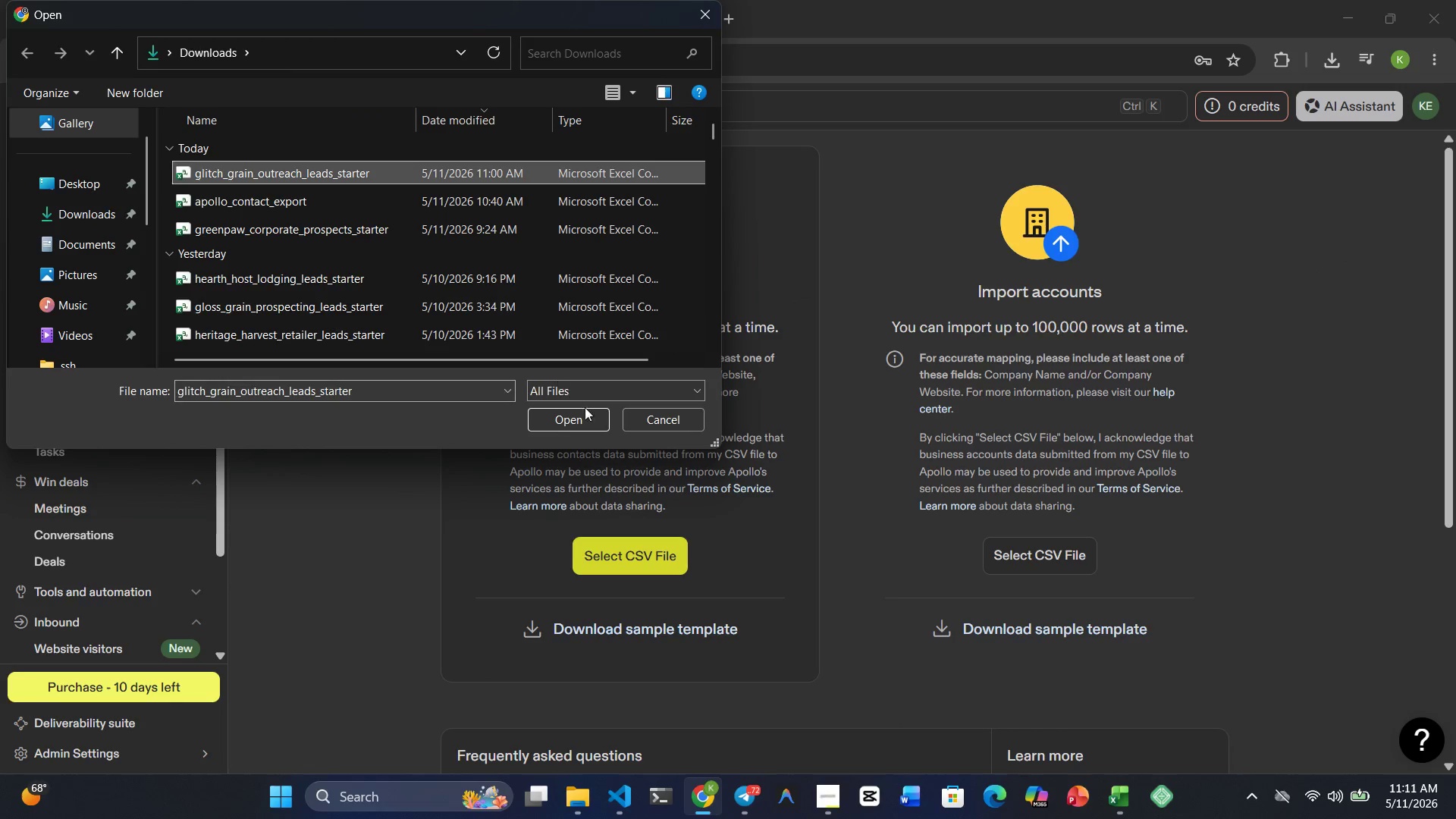 
left_click([579, 422])
 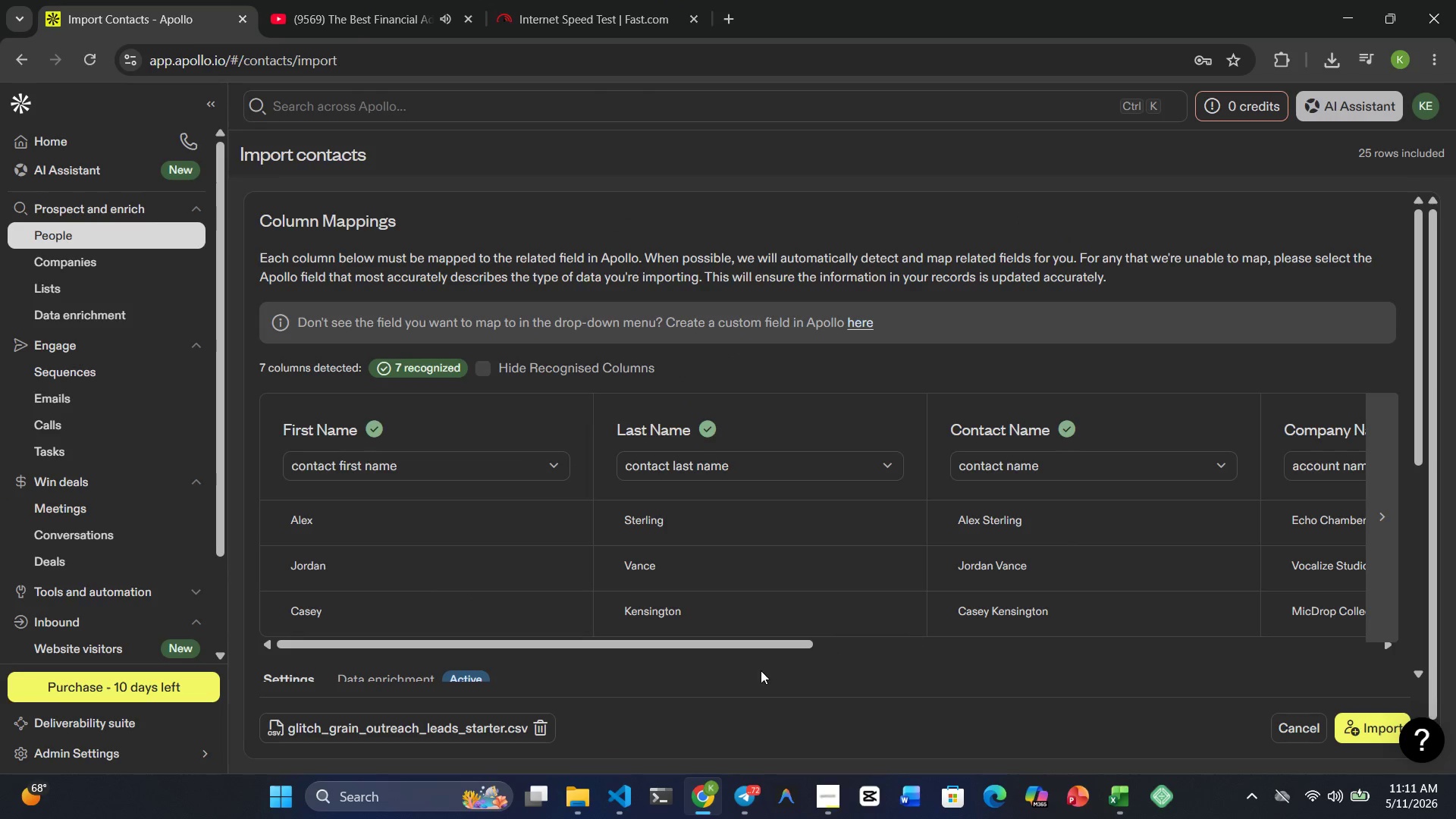 
left_click_drag(start_coordinate=[742, 647], to_coordinate=[1423, 620])
 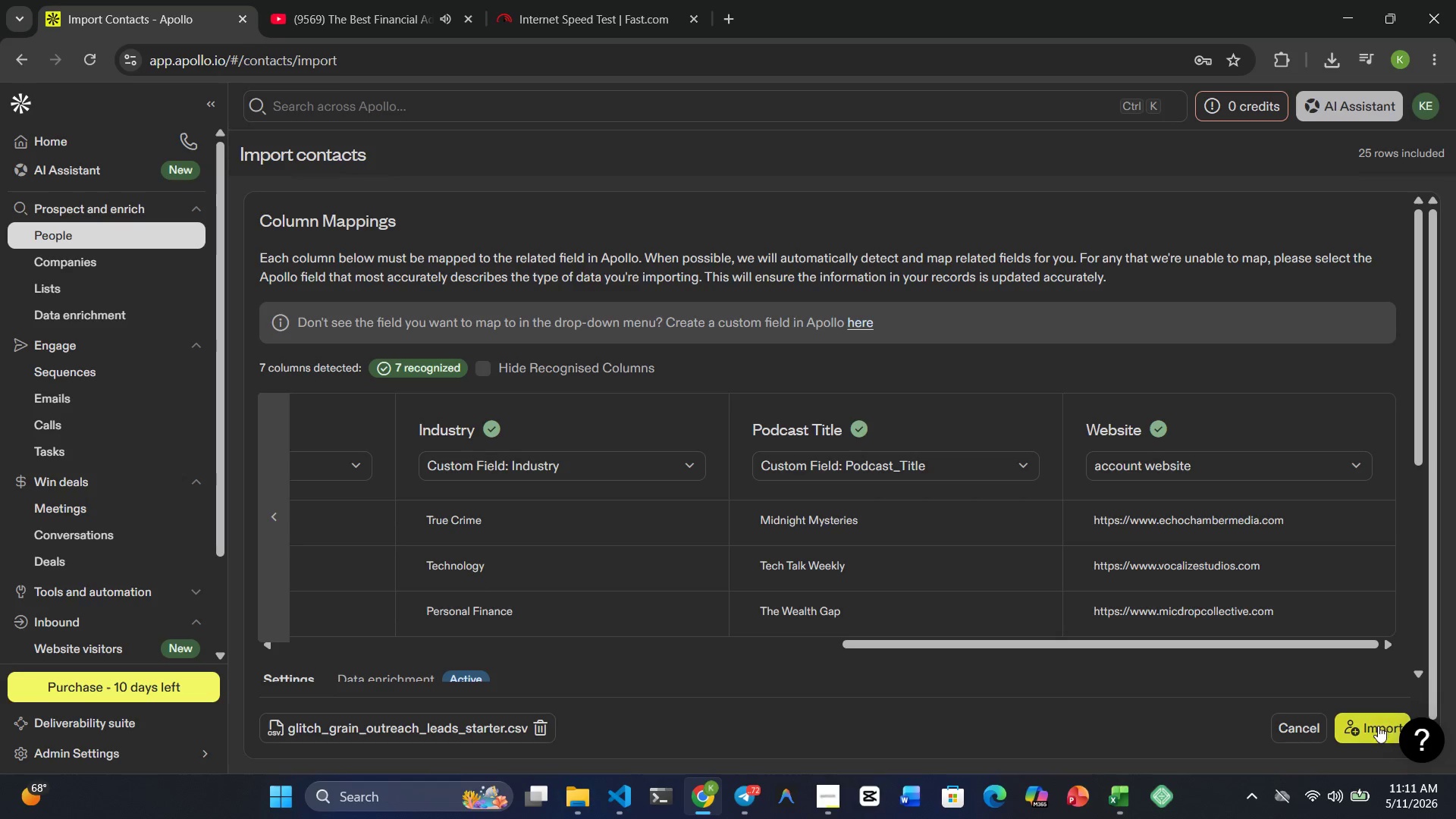 
left_click([1377, 726])
 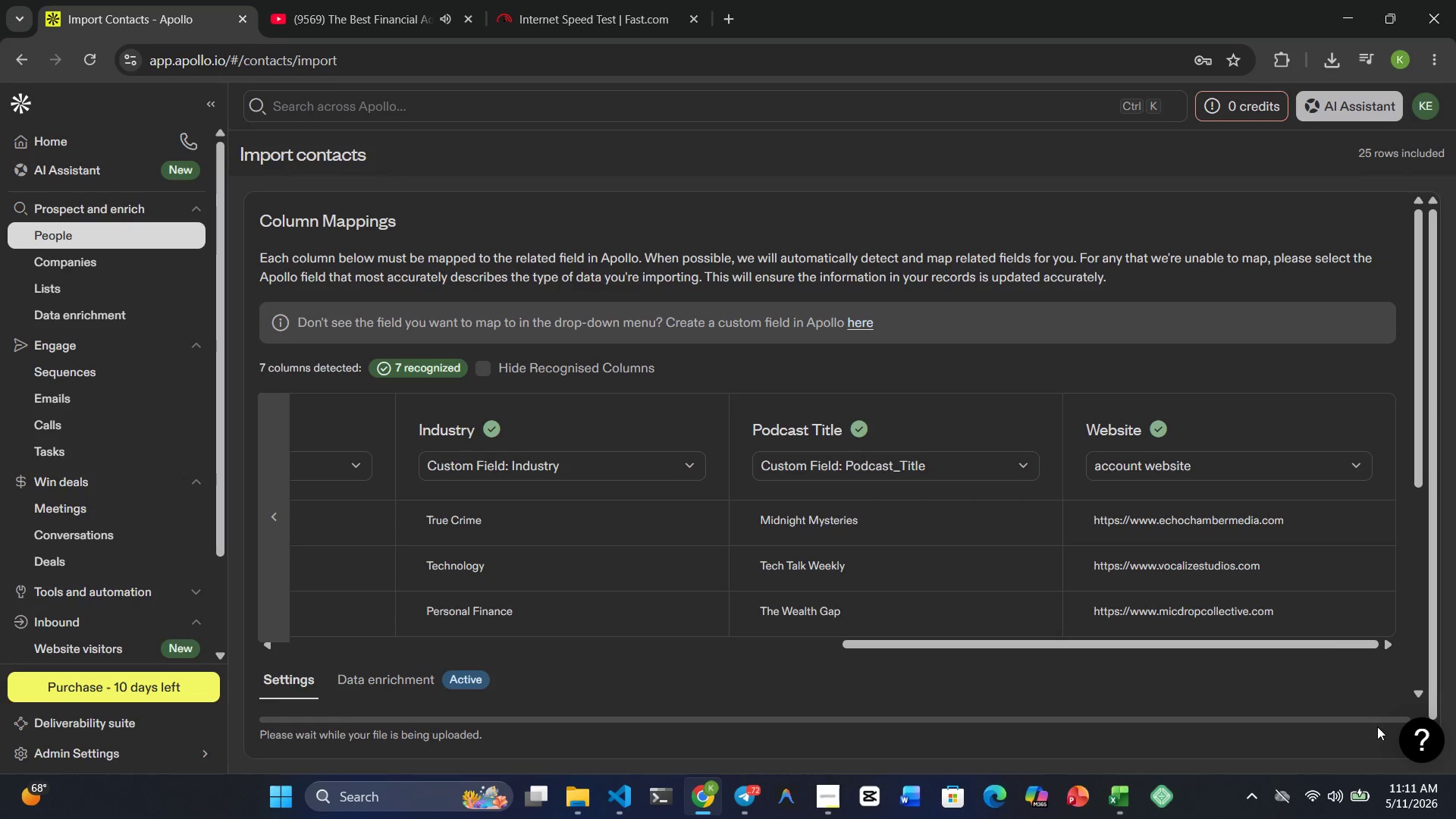 
mouse_move([1299, 627])
 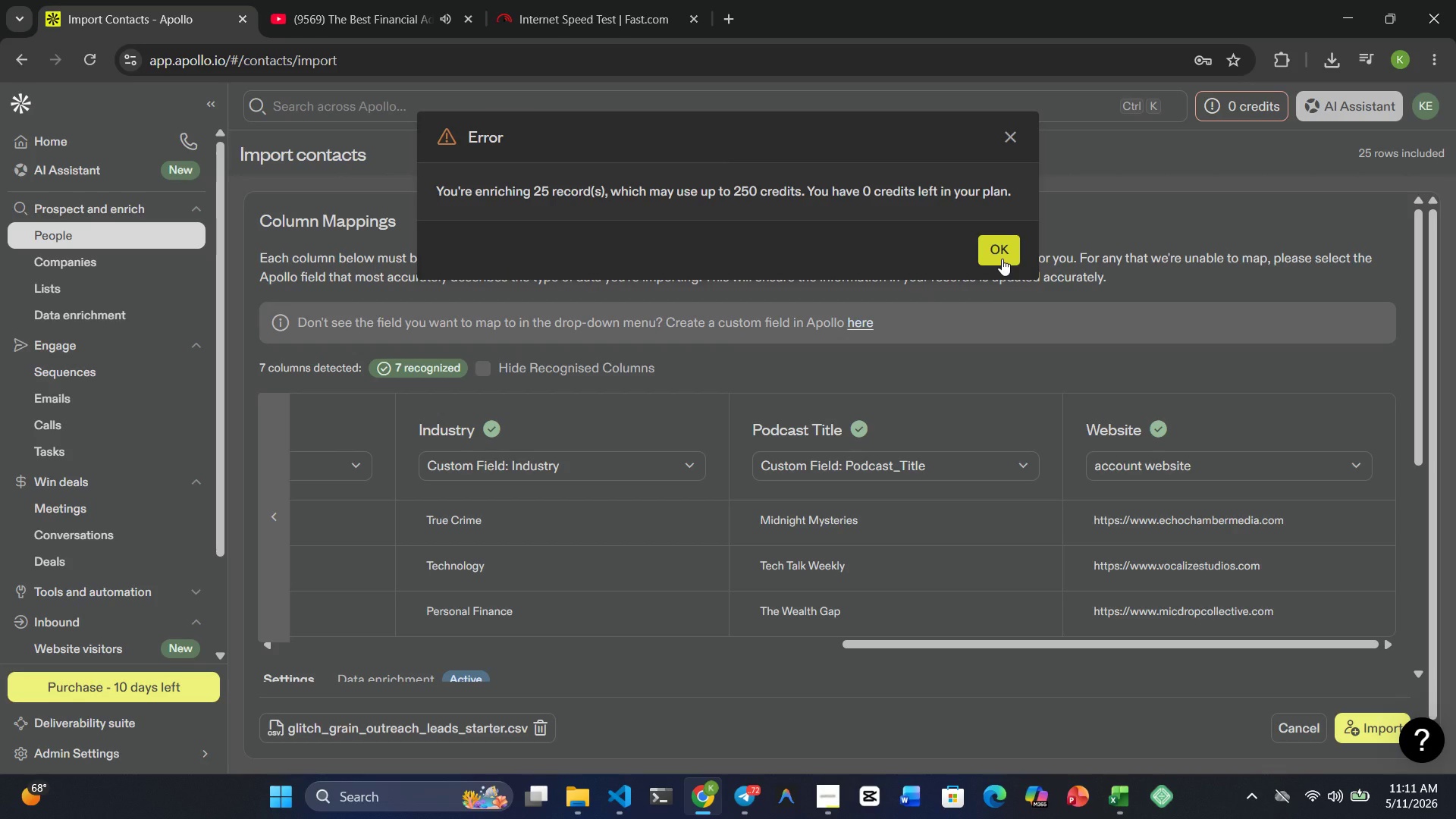 
left_click([1002, 259])
 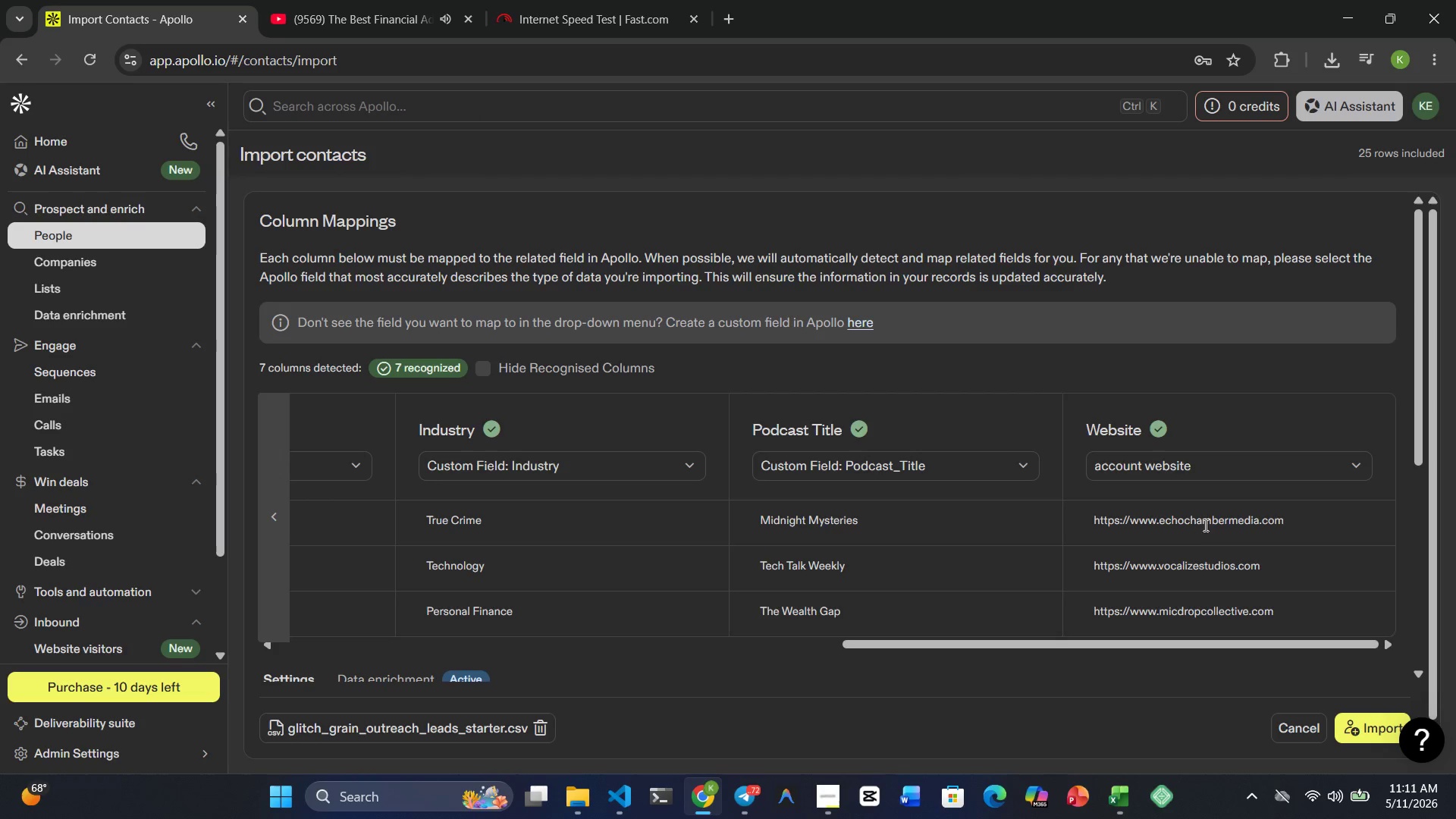 
scroll: coordinate [1211, 562], scroll_direction: down, amount: 3.0
 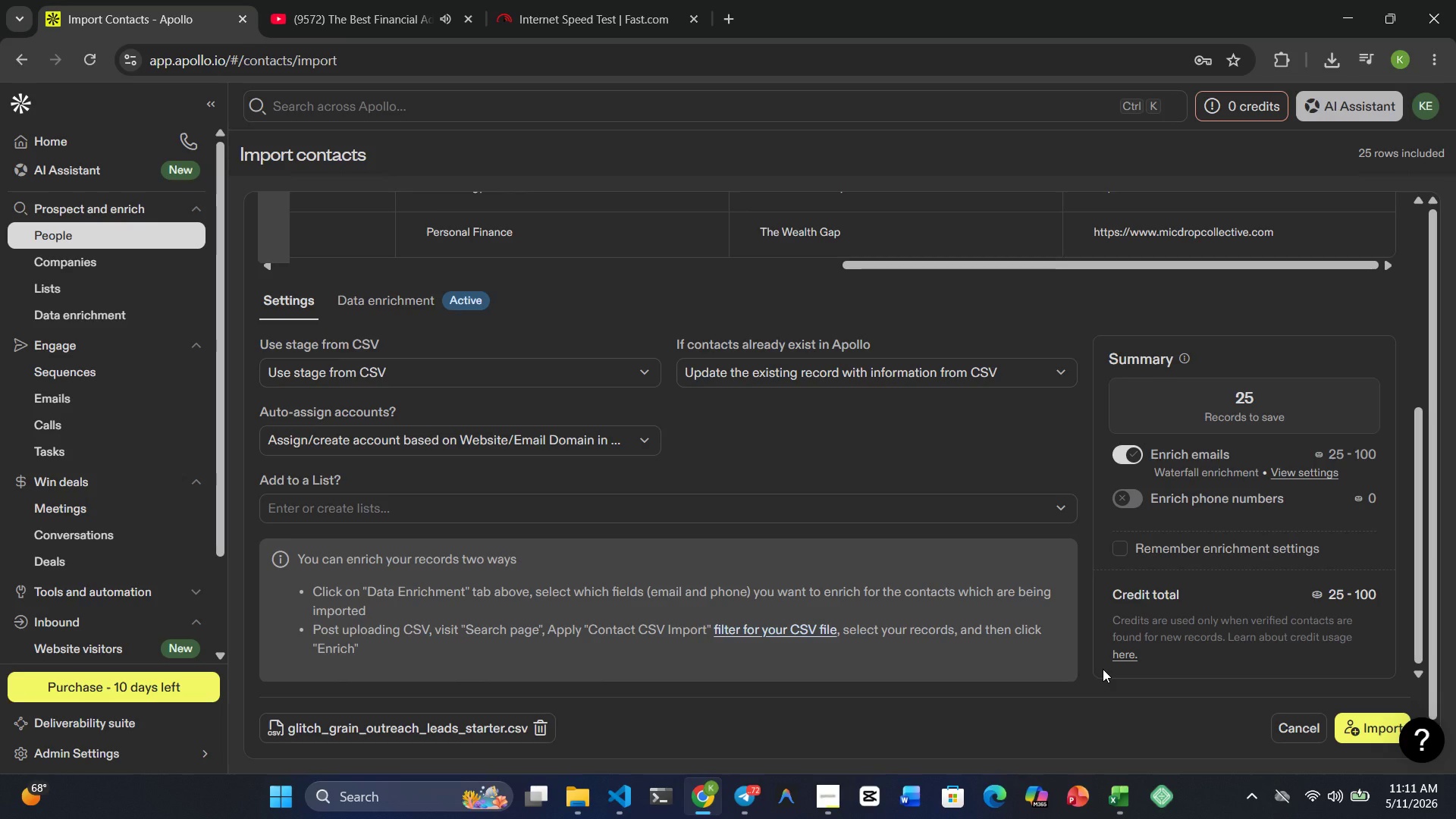 
wait(33.71)
 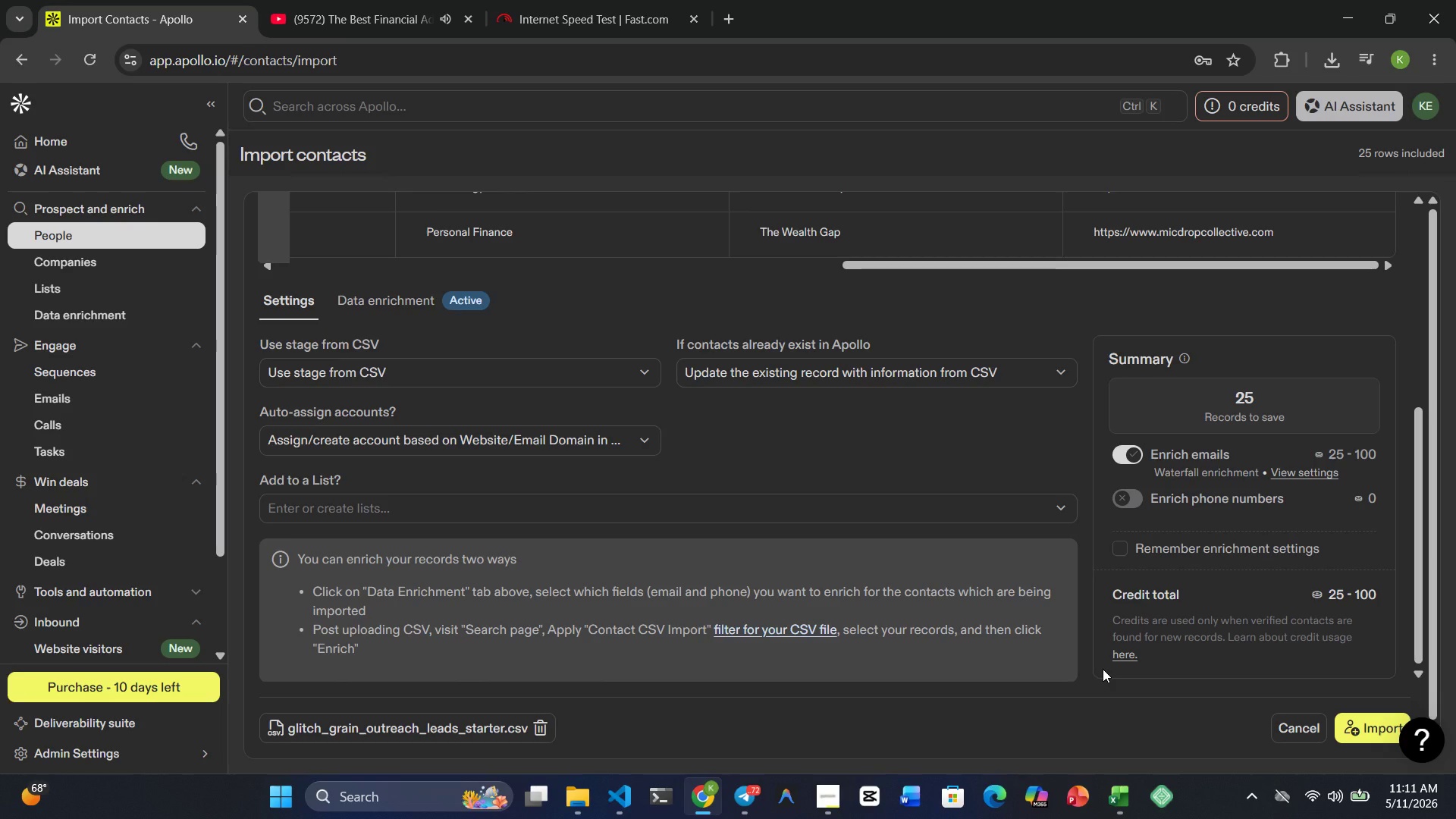 
scroll: coordinate [1096, 683], scroll_direction: none, amount: 0.0
 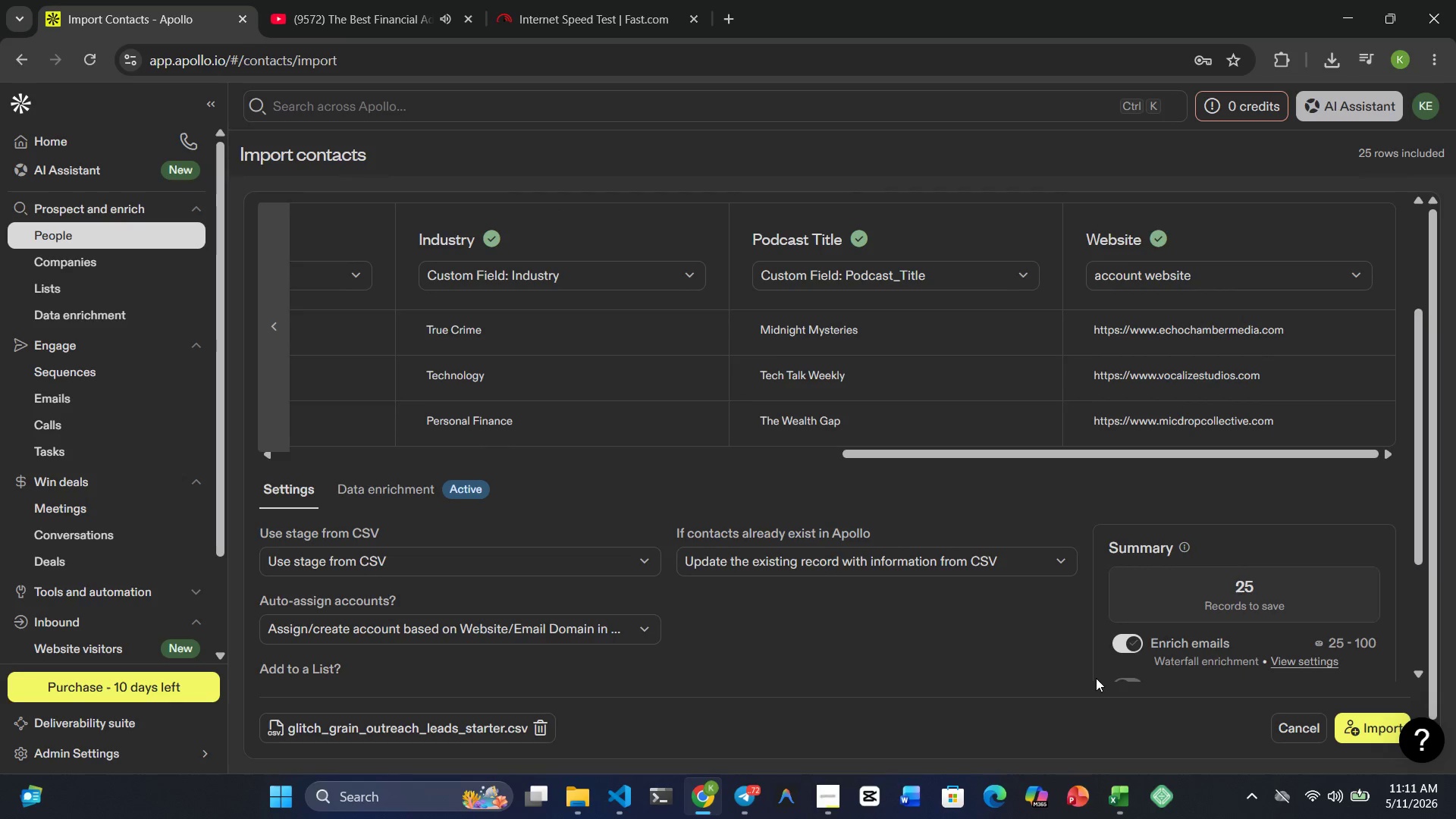 
scroll: coordinate [1096, 678], scroll_direction: down, amount: 3.0
 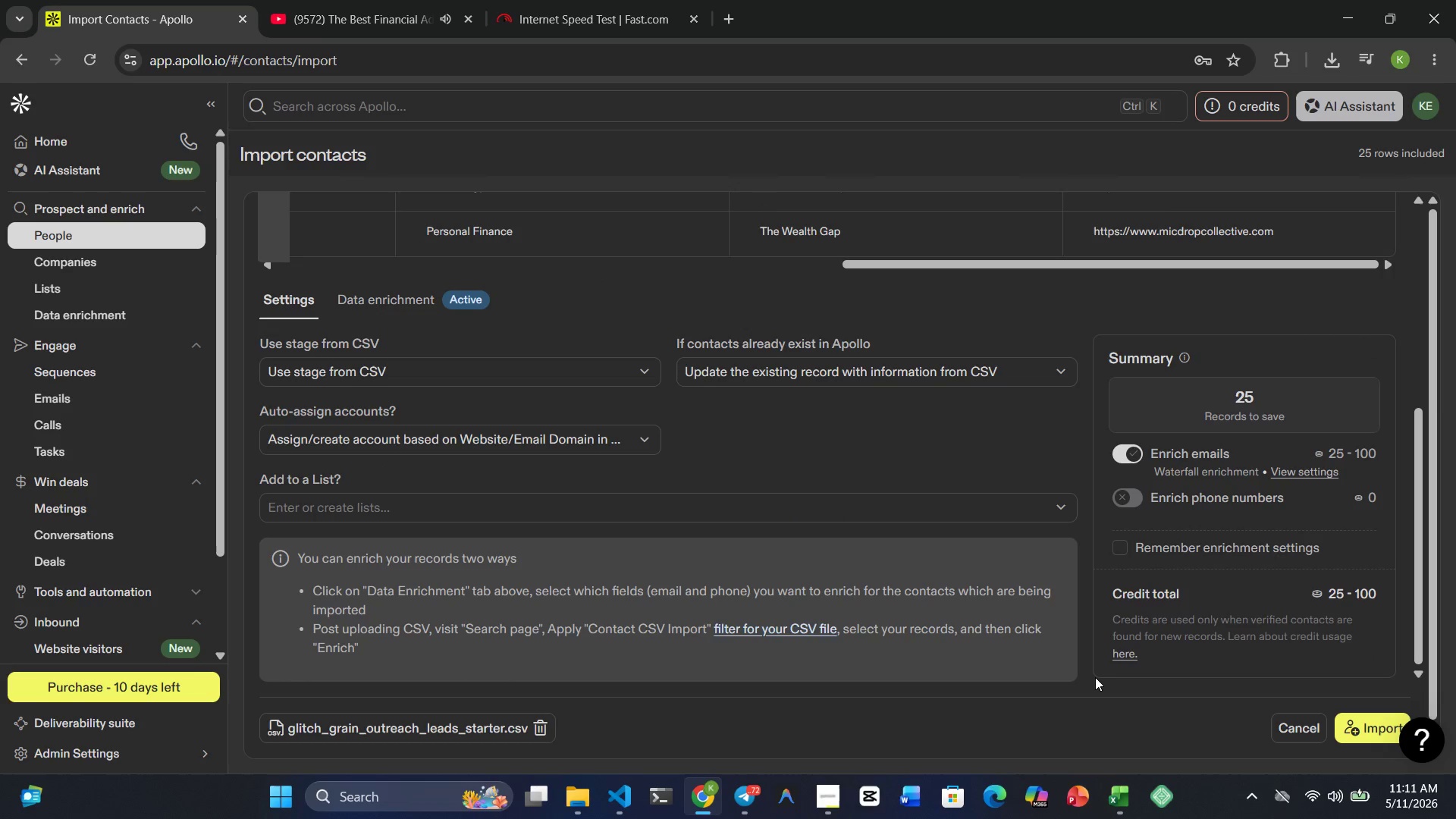 
scroll: coordinate [1096, 678], scroll_direction: none, amount: 0.0
 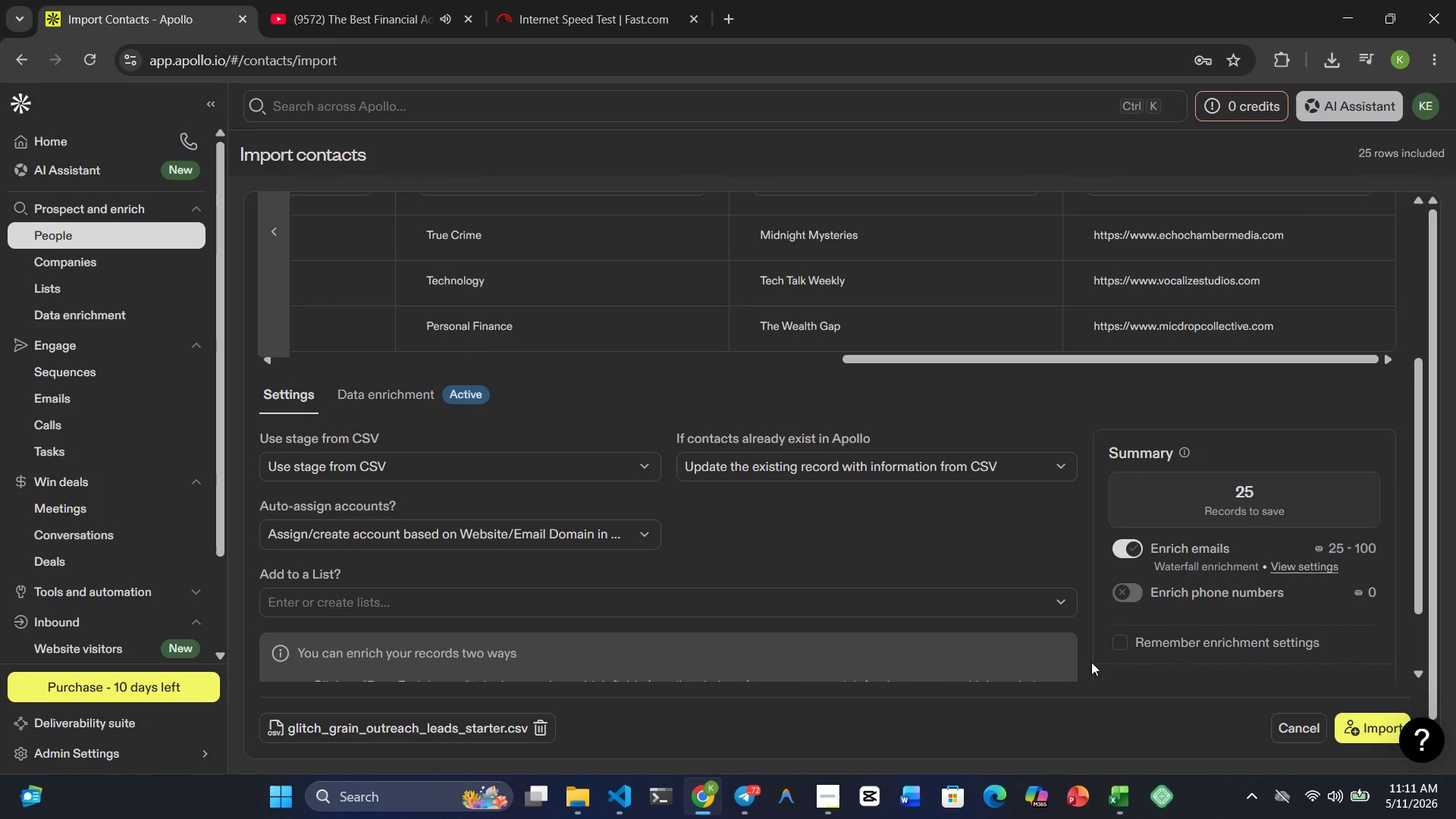 
key(Mute)
 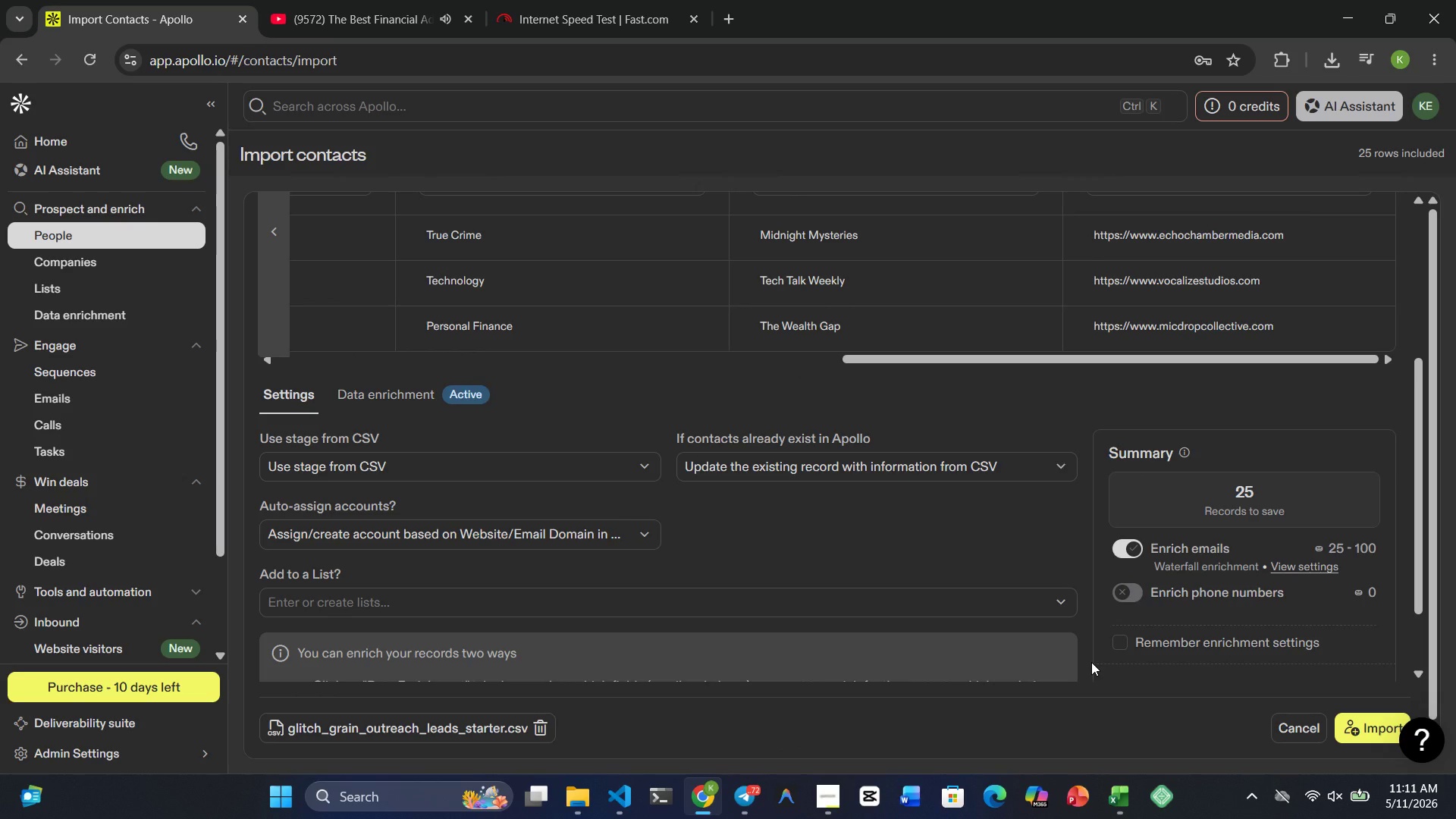 
wait(9.47)
 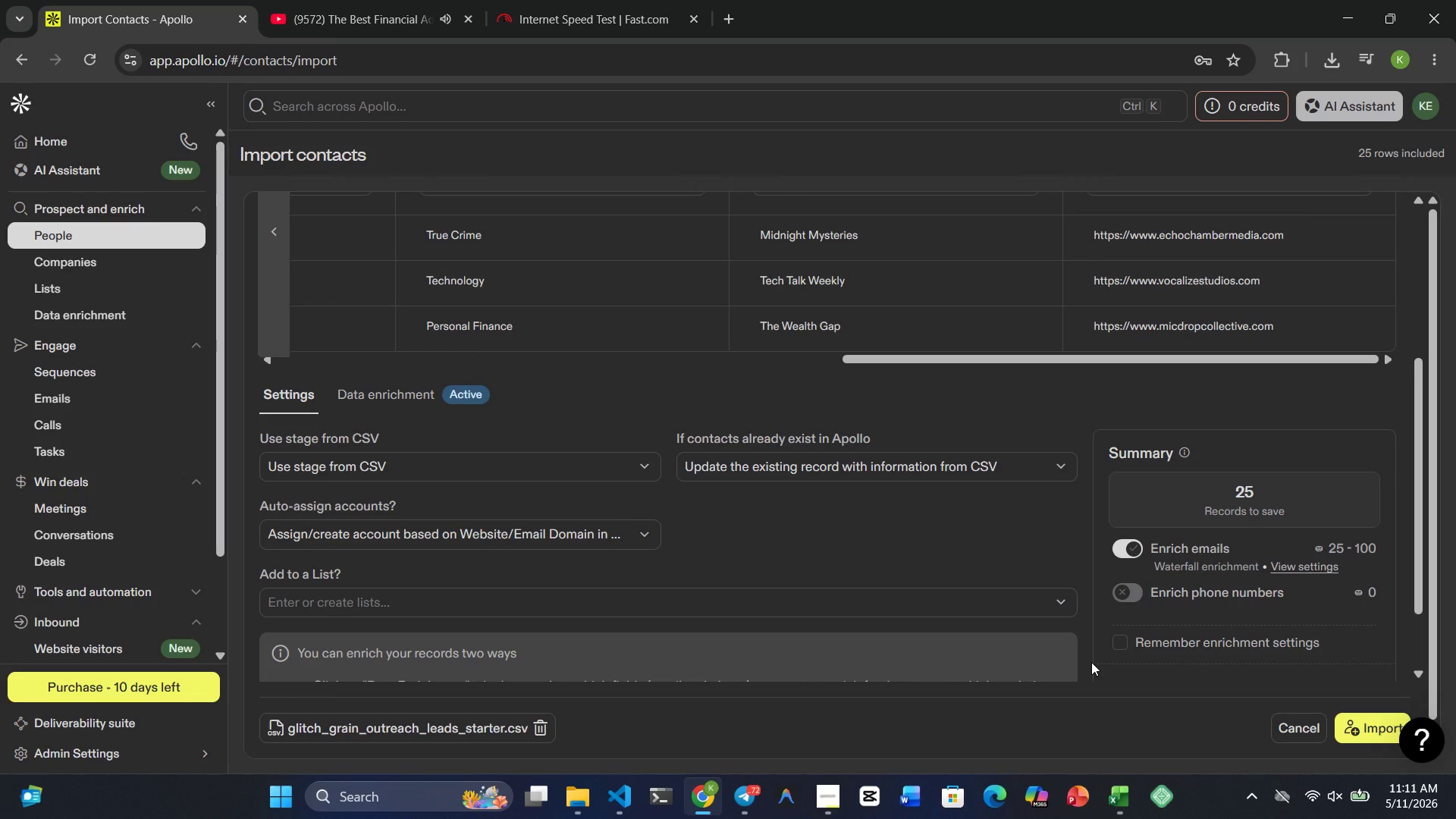 
left_click([833, 811])